 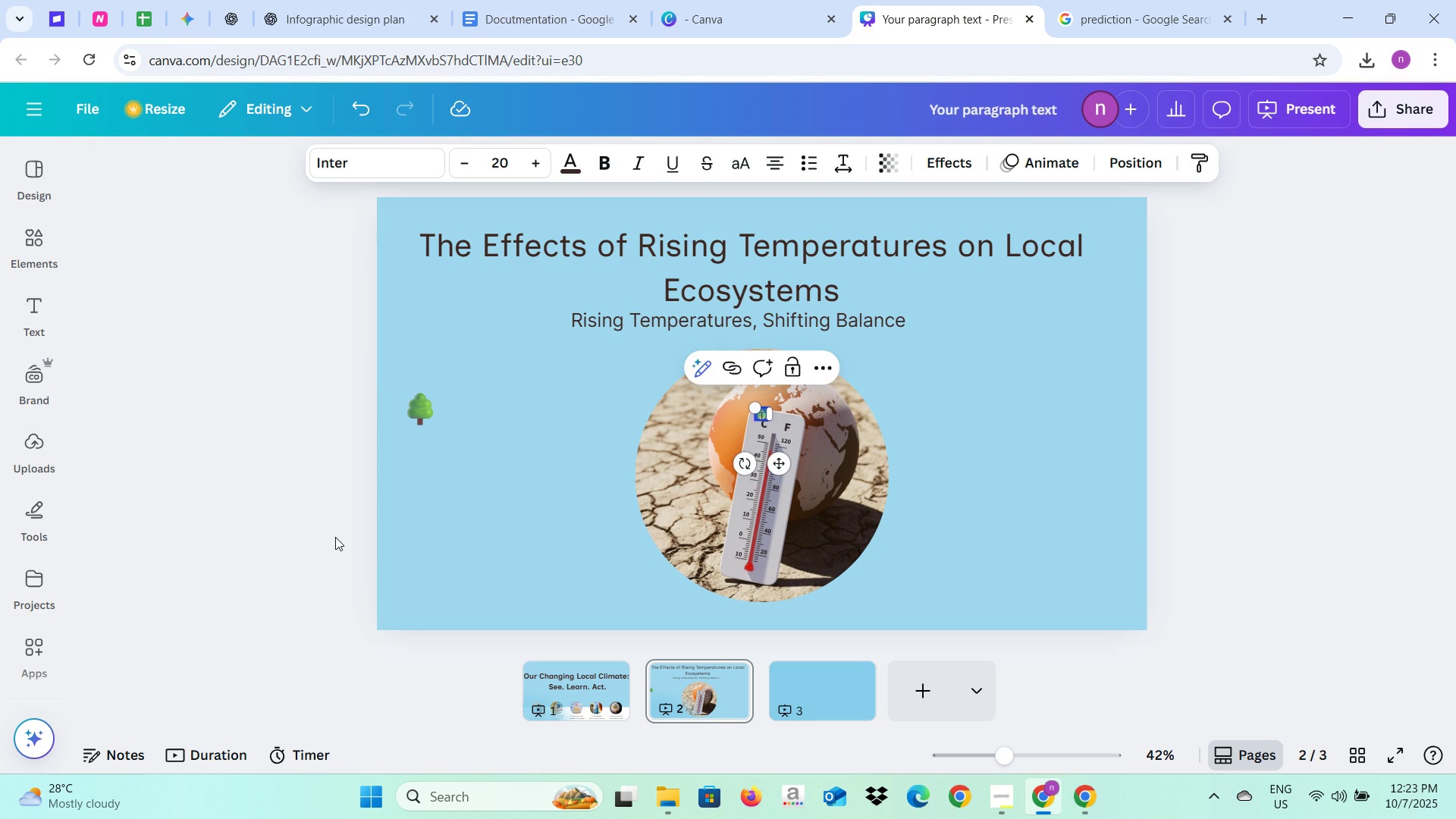 
left_click([521, 156])
 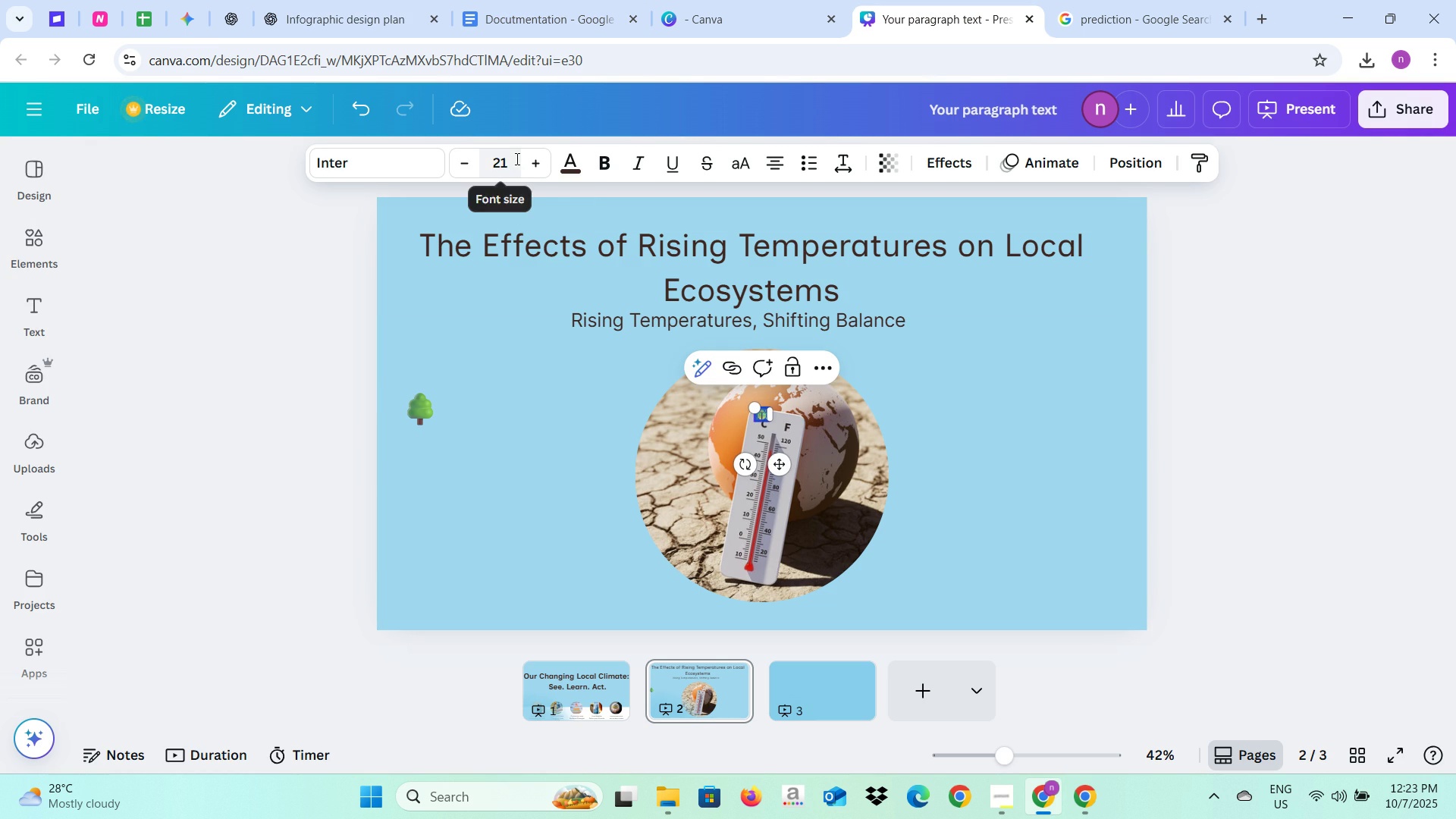 
left_click([516, 158])
 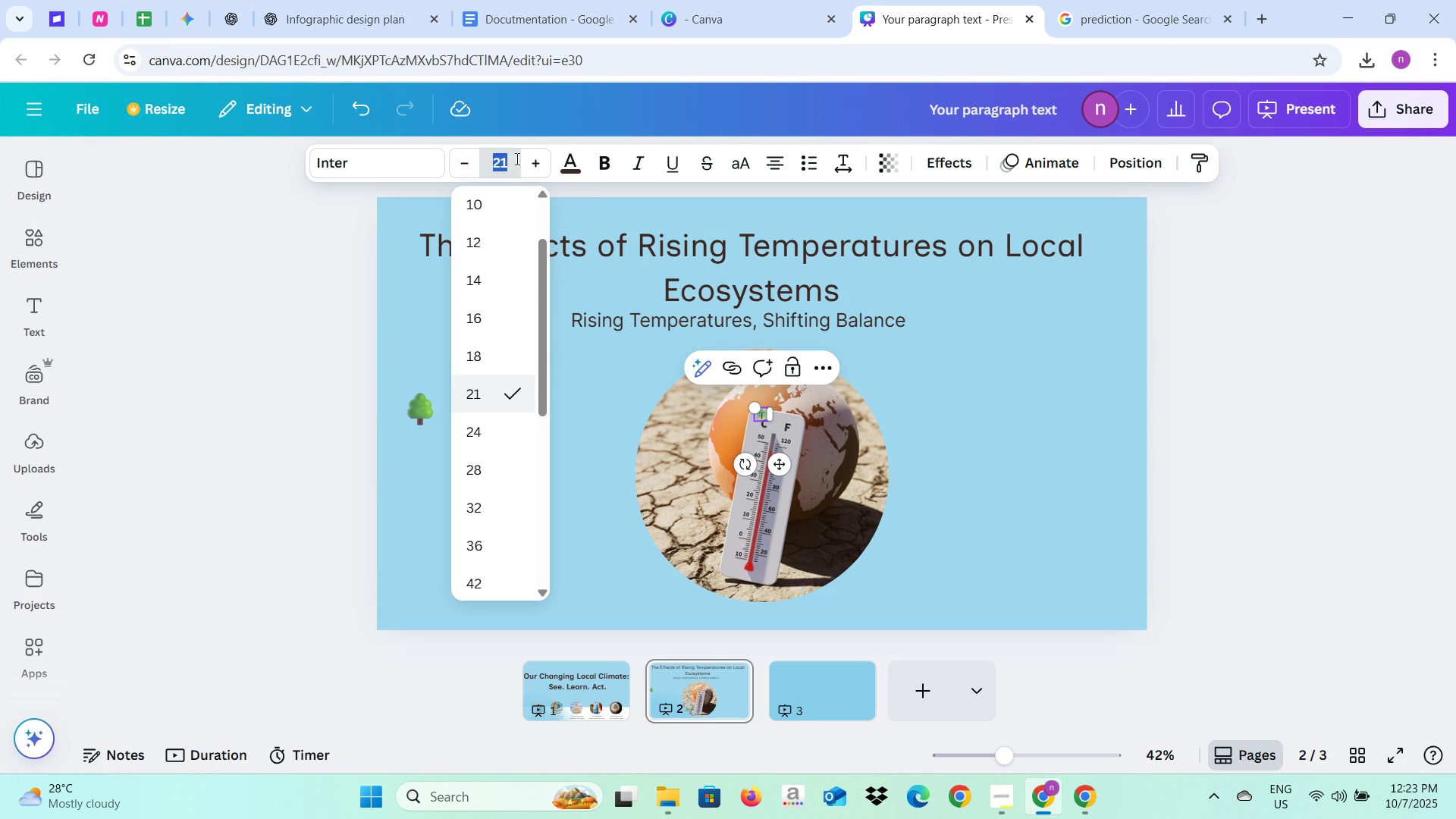 
type(60)
 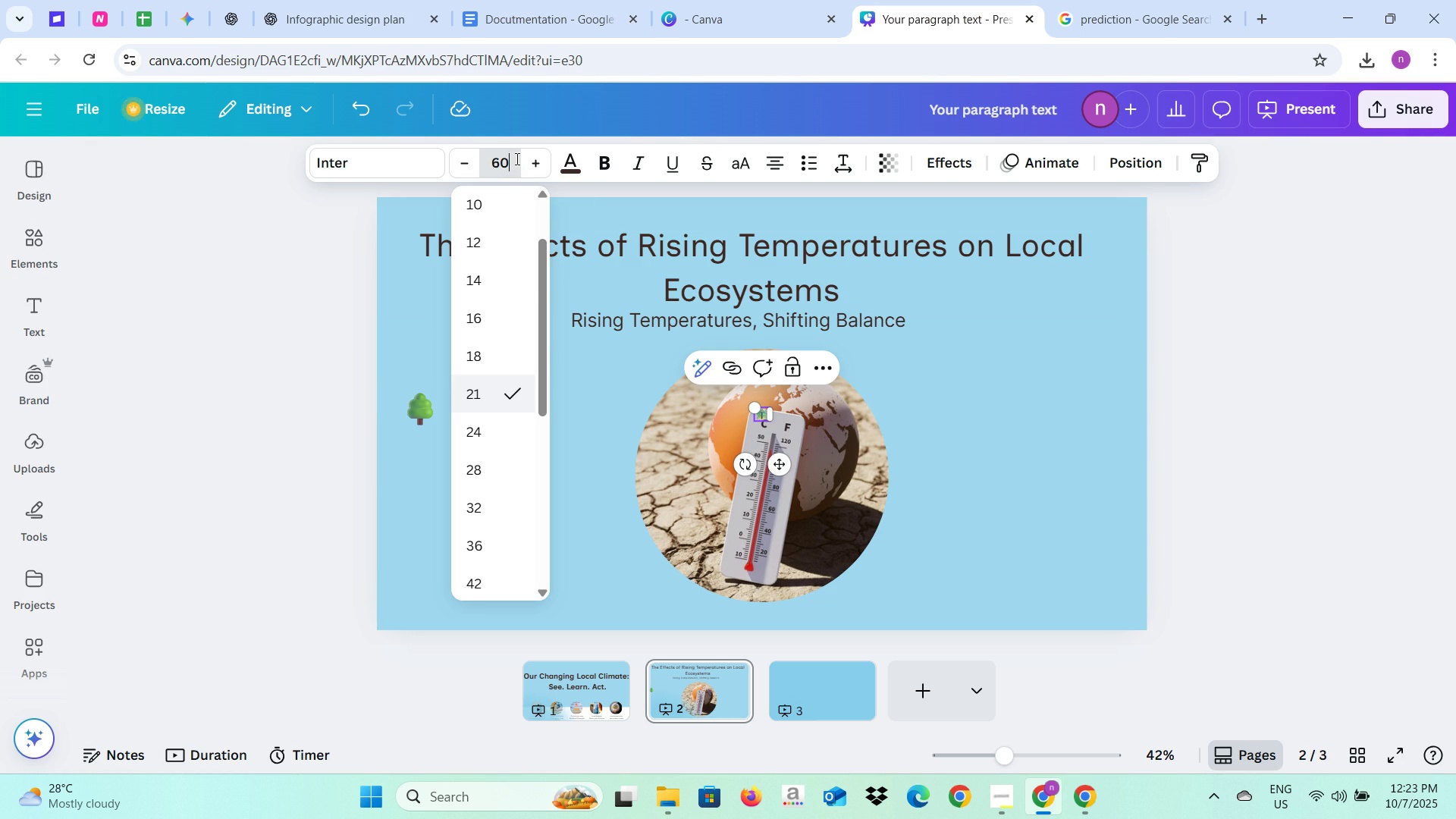 
key(Enter)
 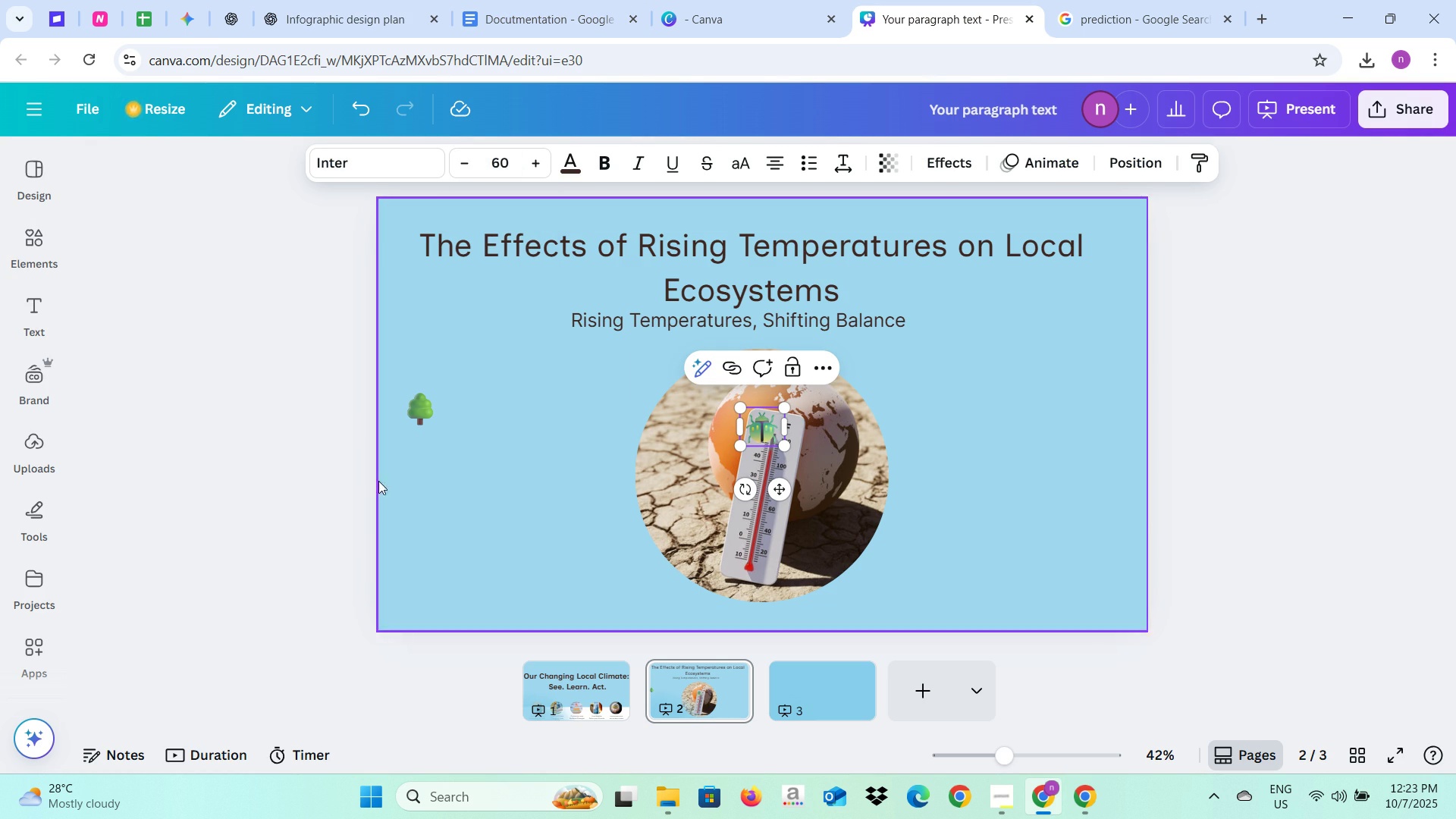 
left_click([365, 487])
 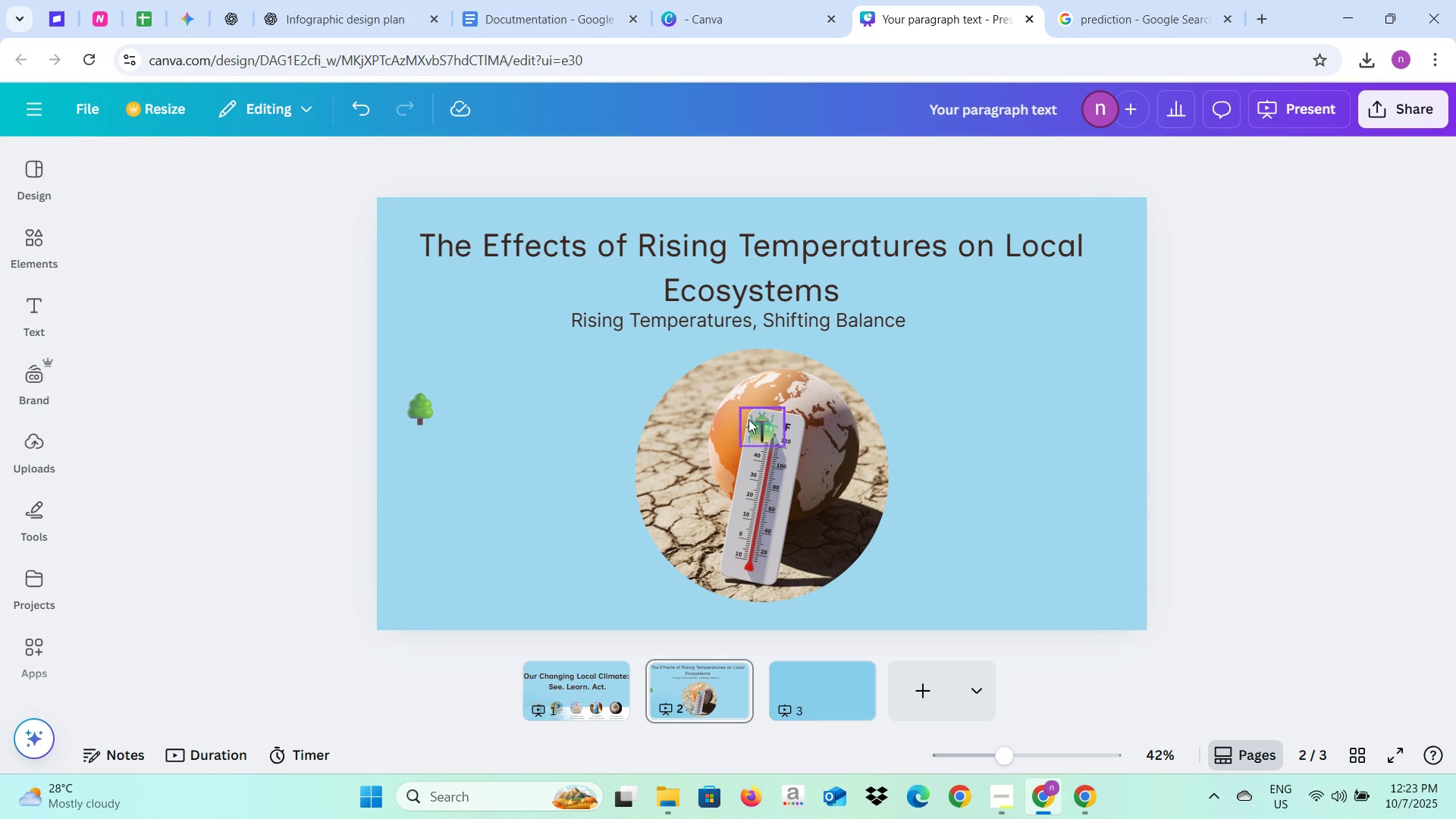 
left_click([749, 419])